 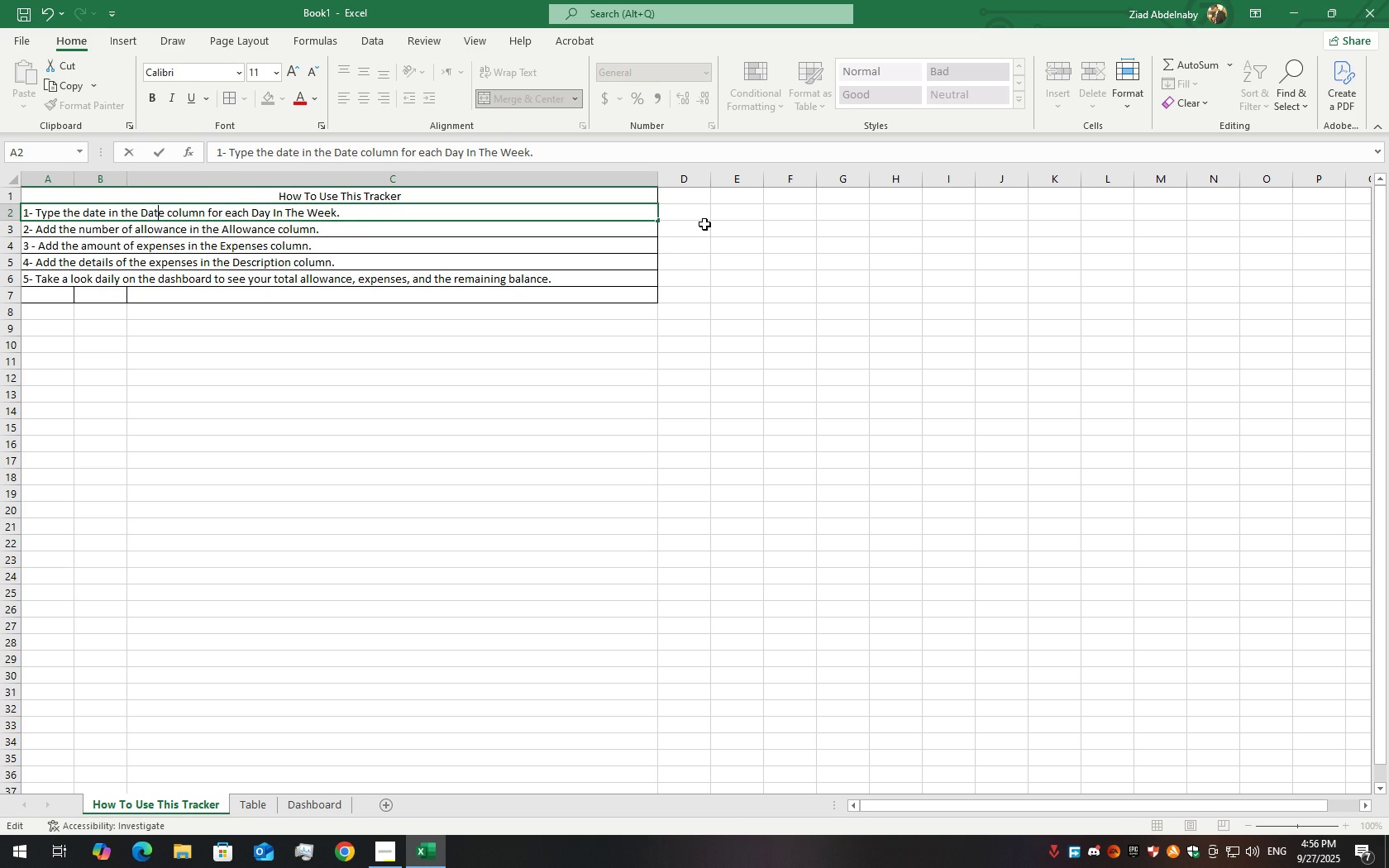 
key(ArrowLeft)
 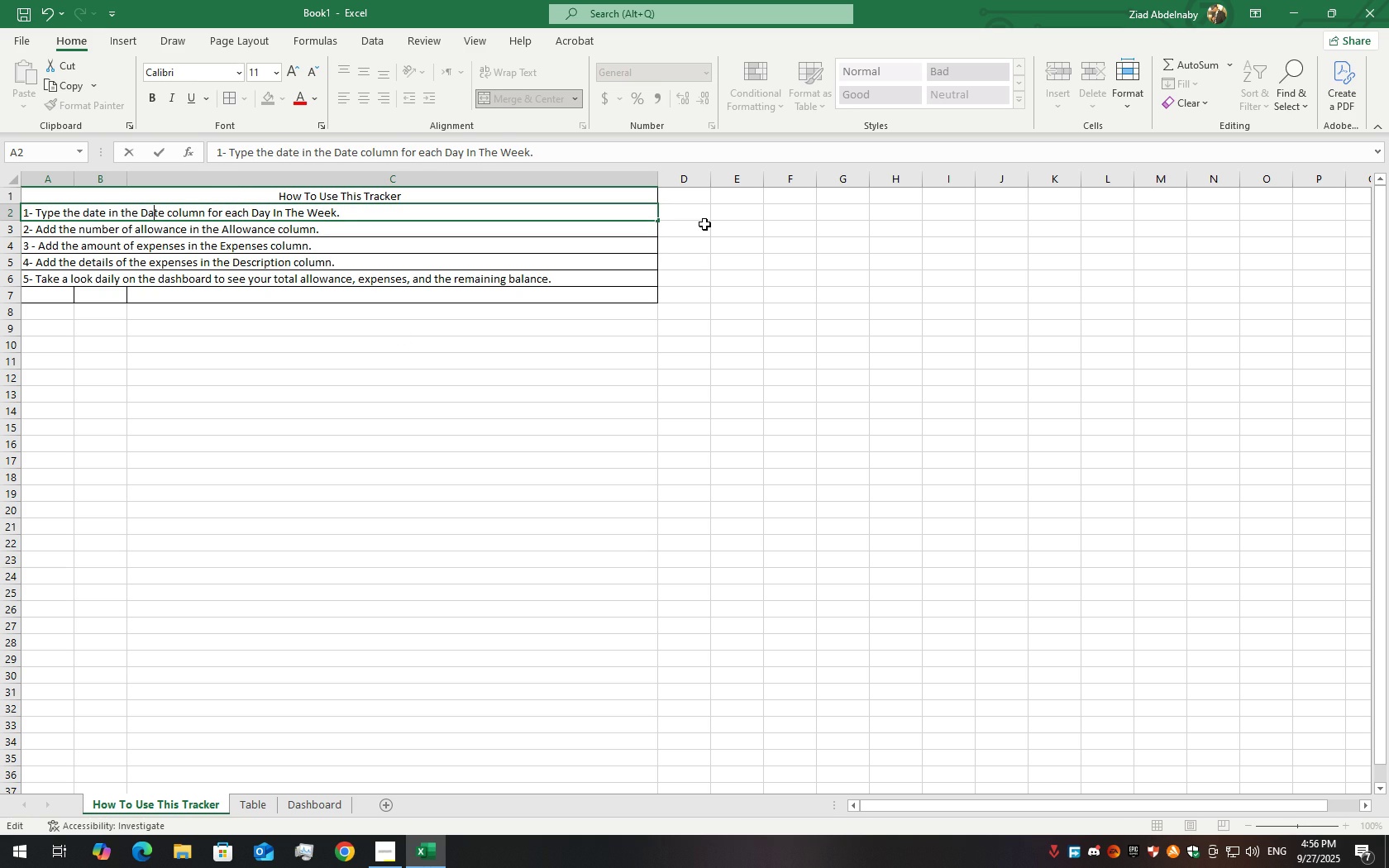 
key(ArrowLeft)
 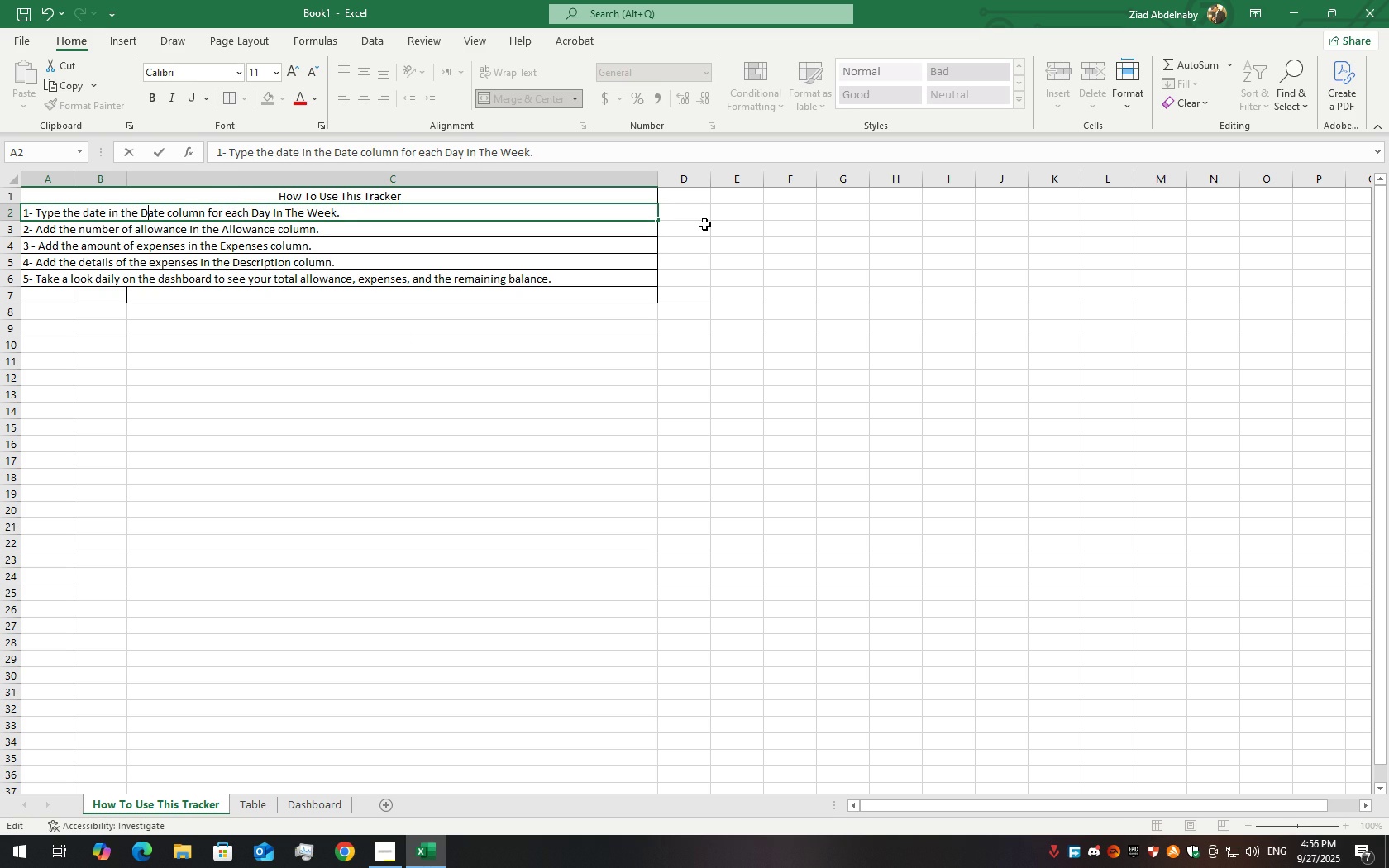 
key(ArrowLeft)
 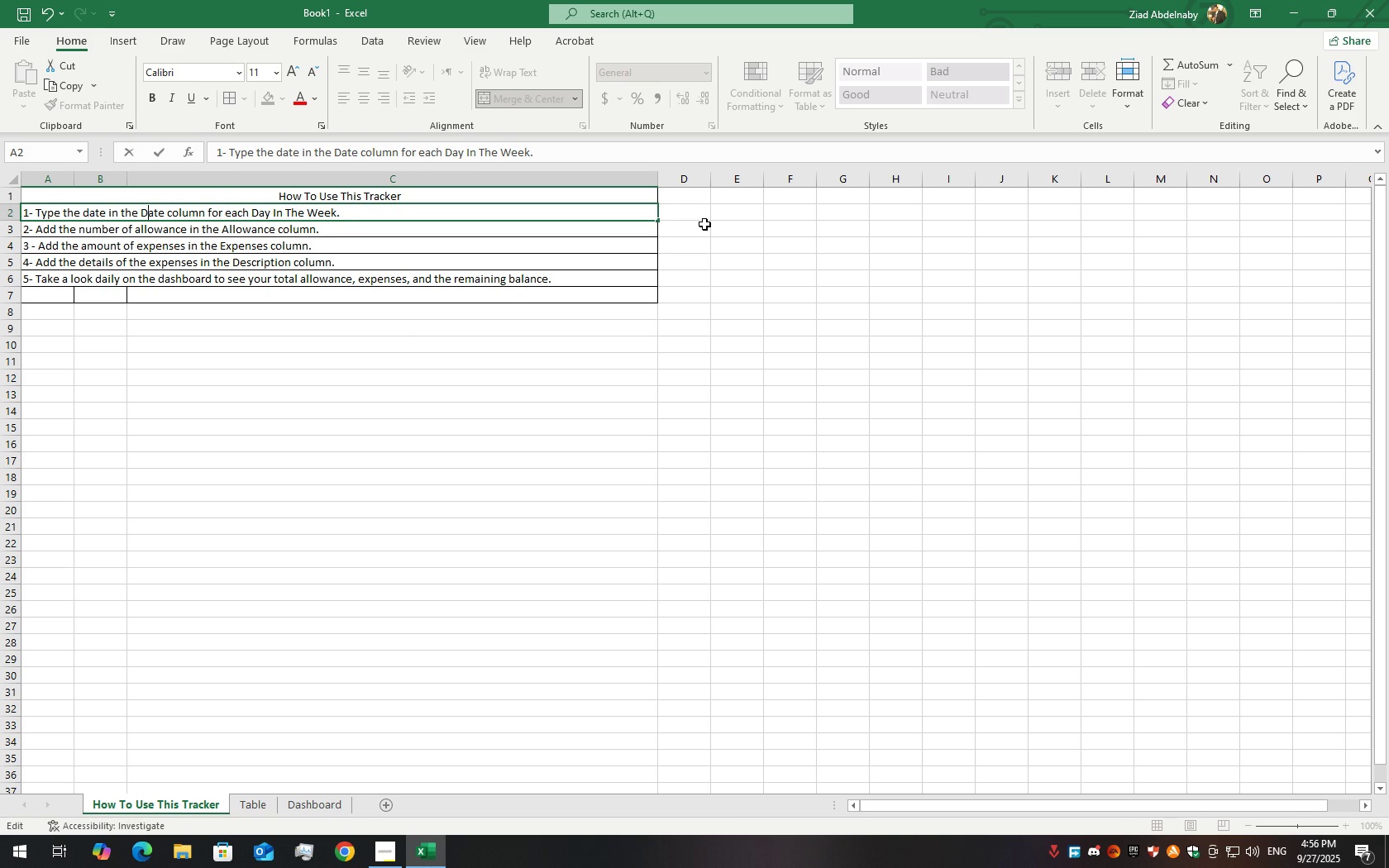 
key(Backspace)
 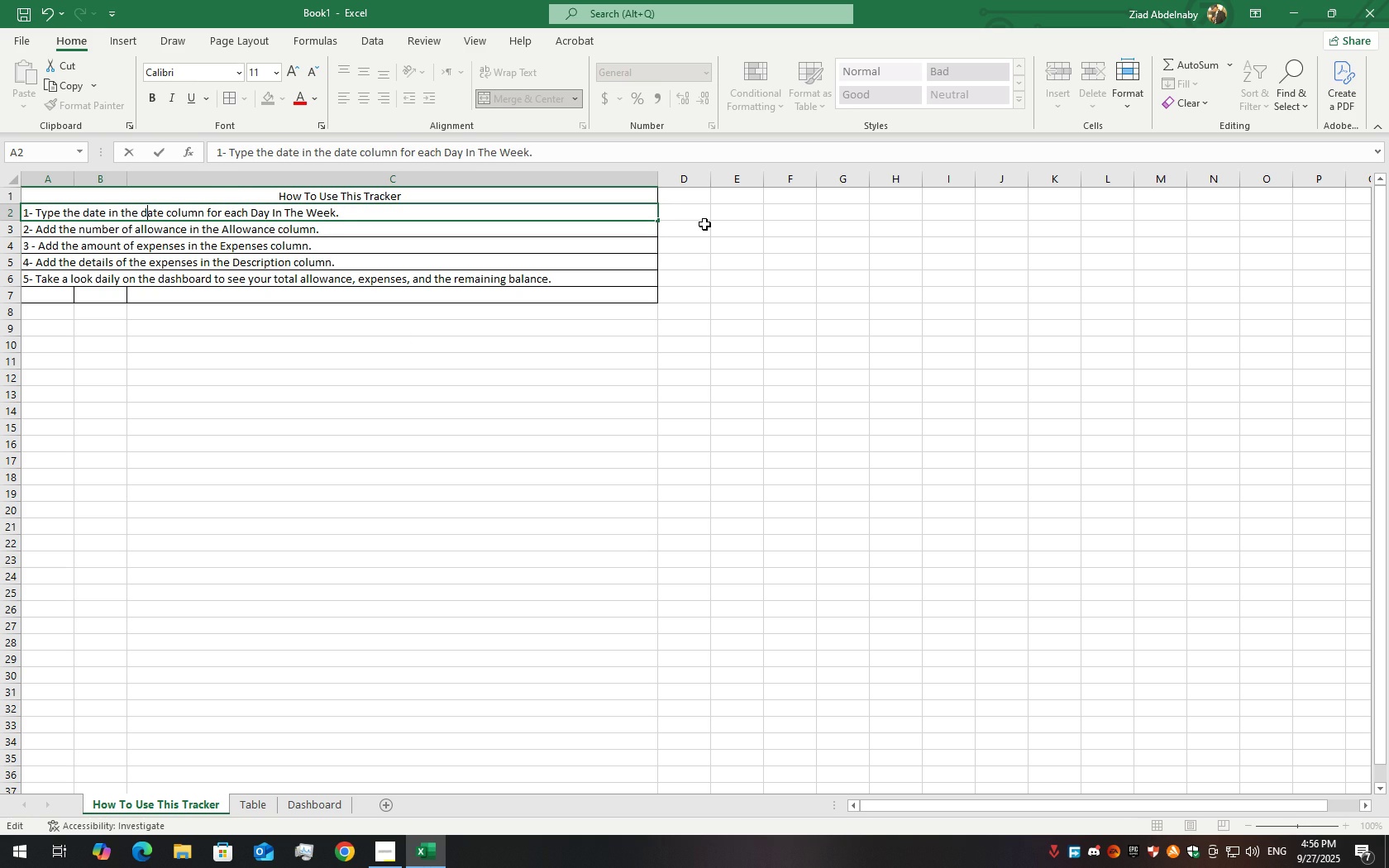 
key(D)